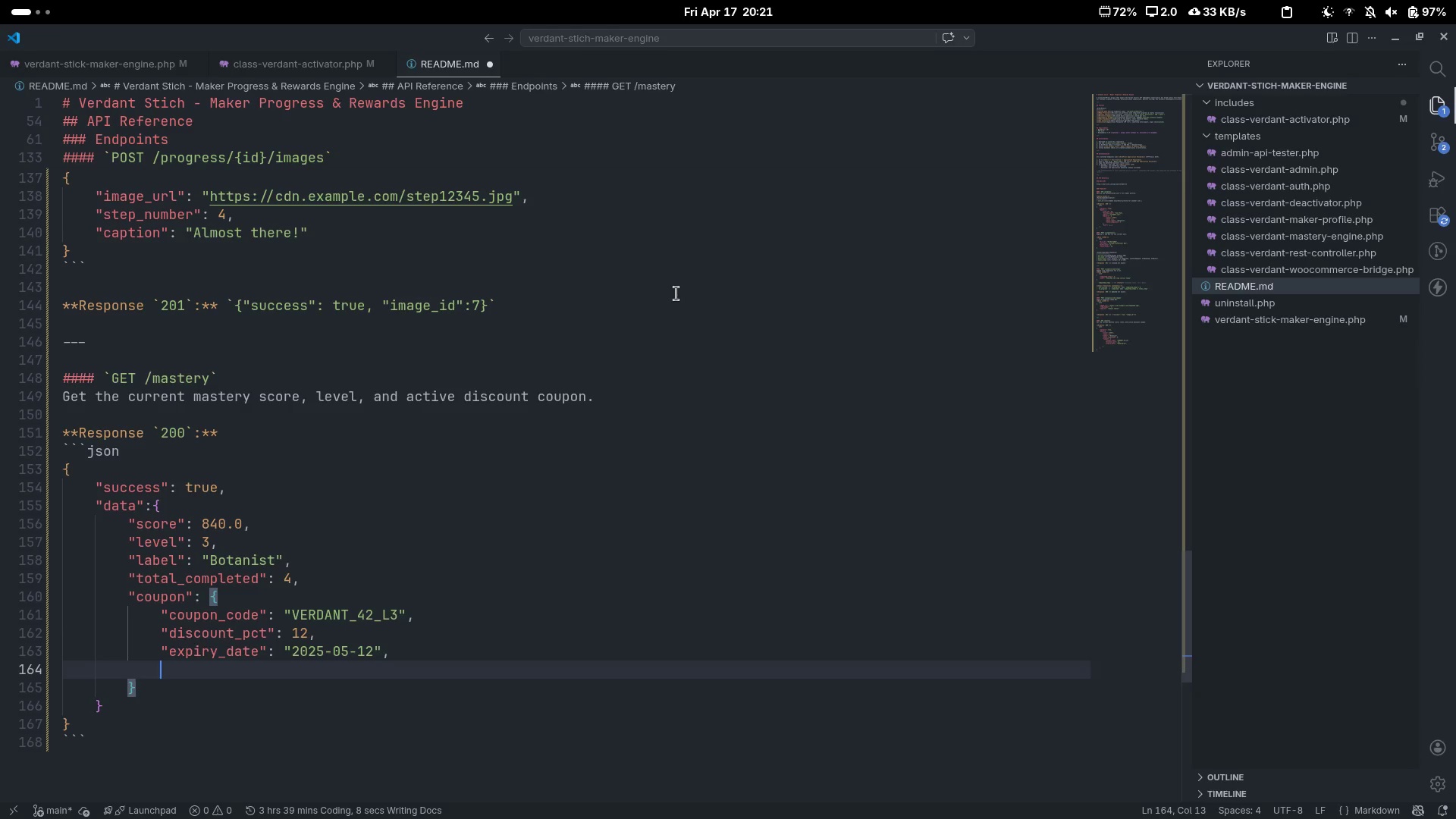 
key(Shift+Quote)
 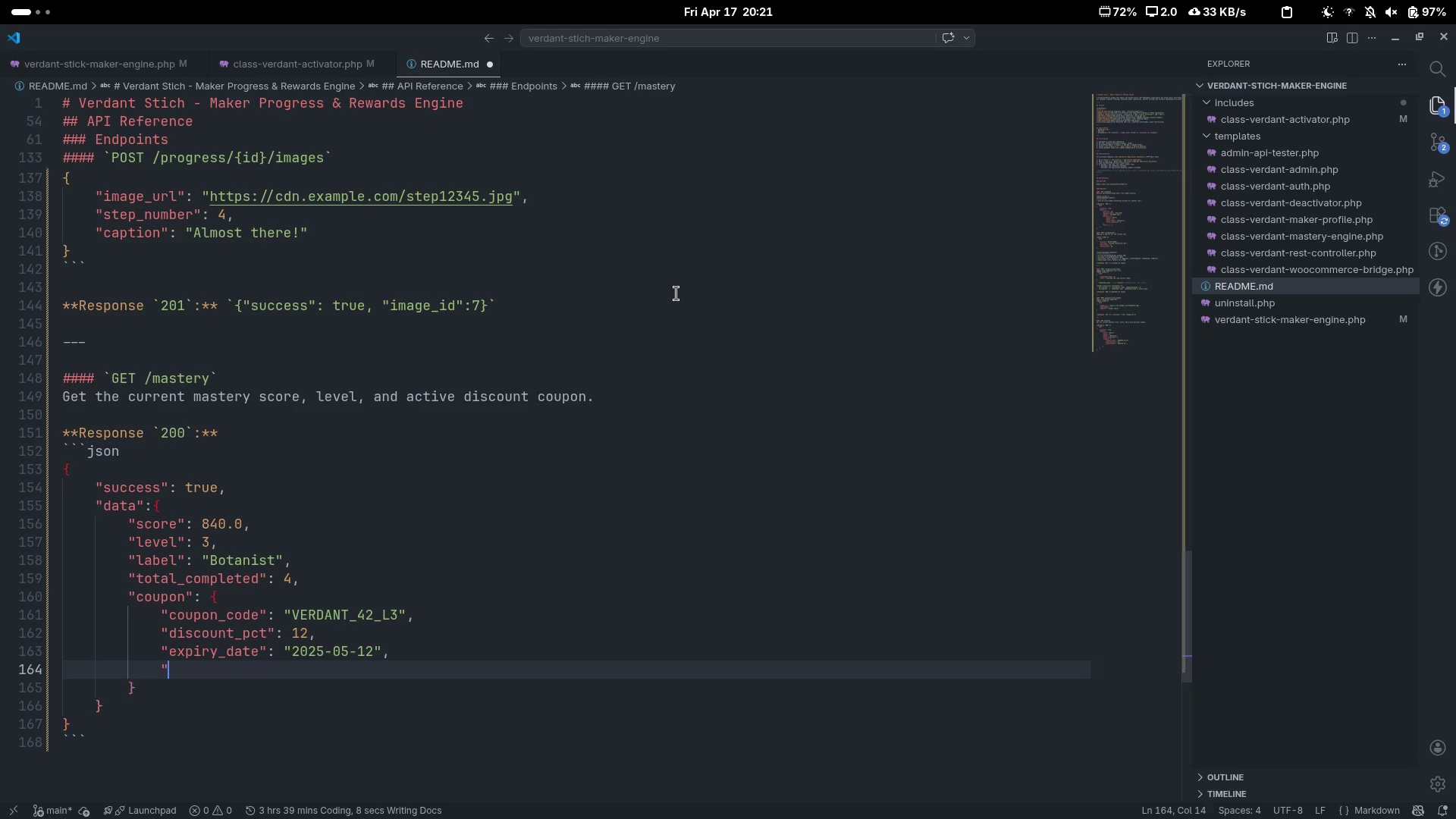 
key(Shift+Quote)
 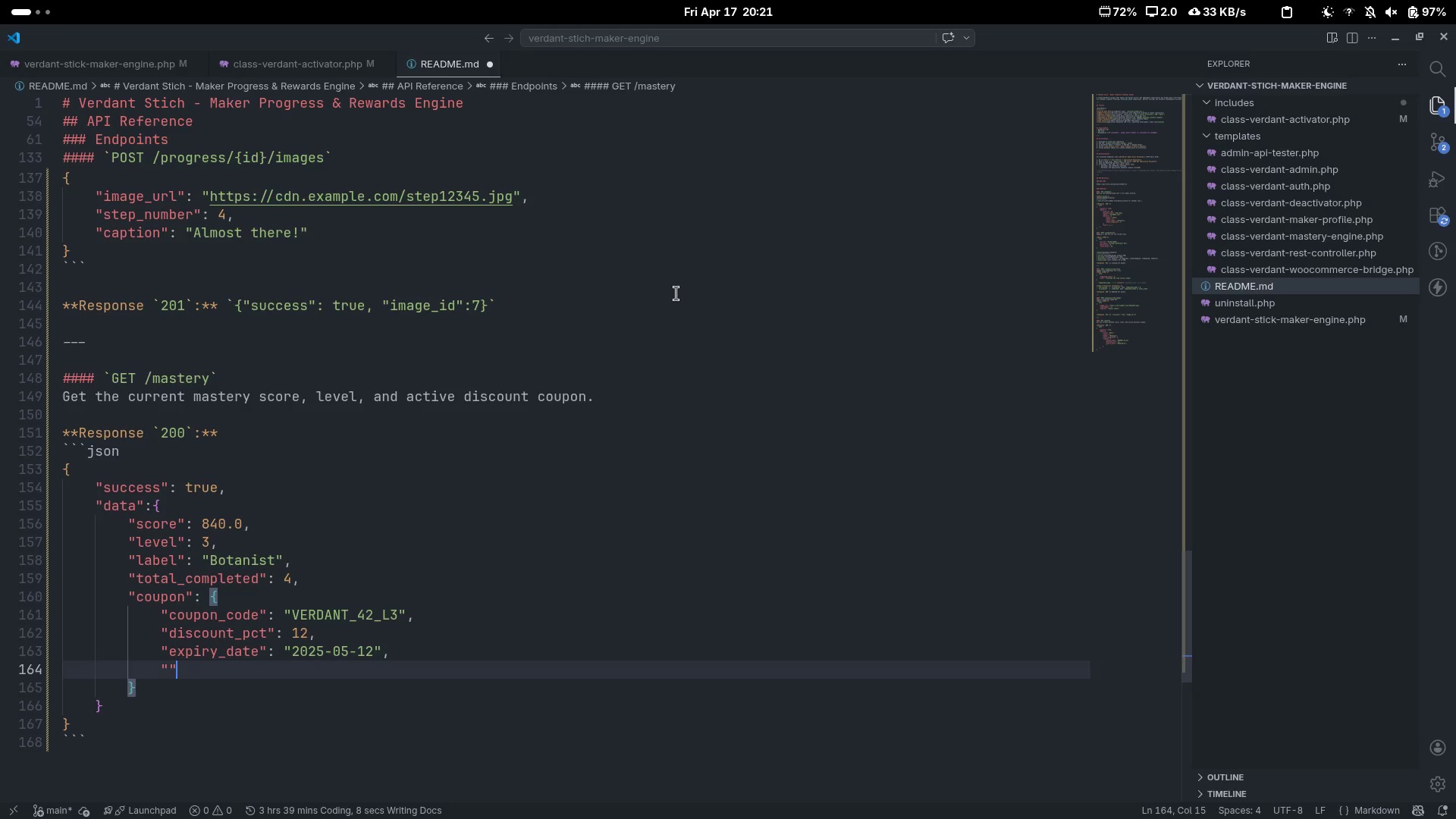 
key(ArrowLeft)
 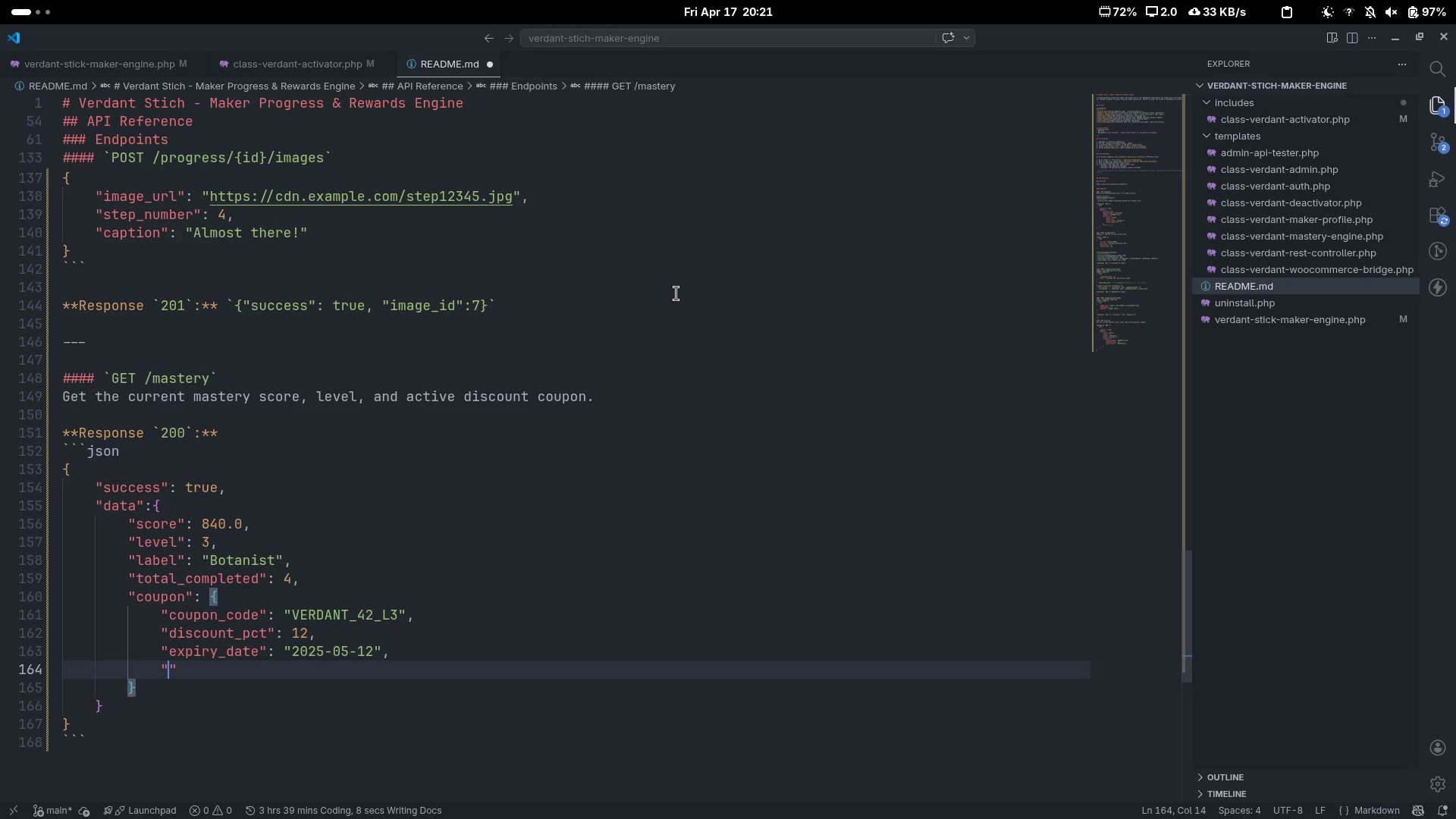 
type(r)
key(Backspace)
type(wc_)
key(Backspace)
type(_availavle)
key(Backspace)
key(Backspace)
key(Backspace)
type(ble)
 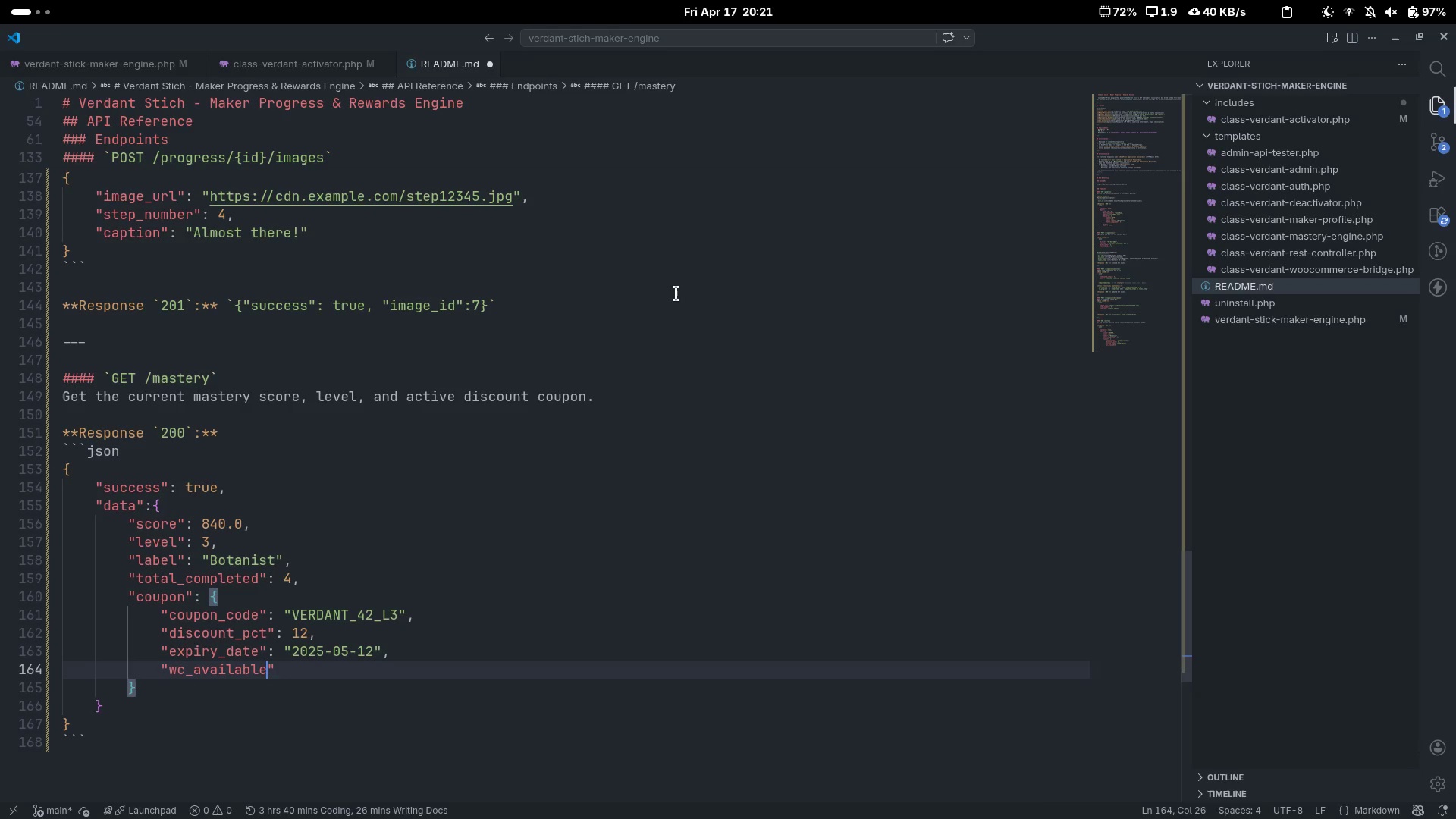 
key(Control+ControlLeft)
 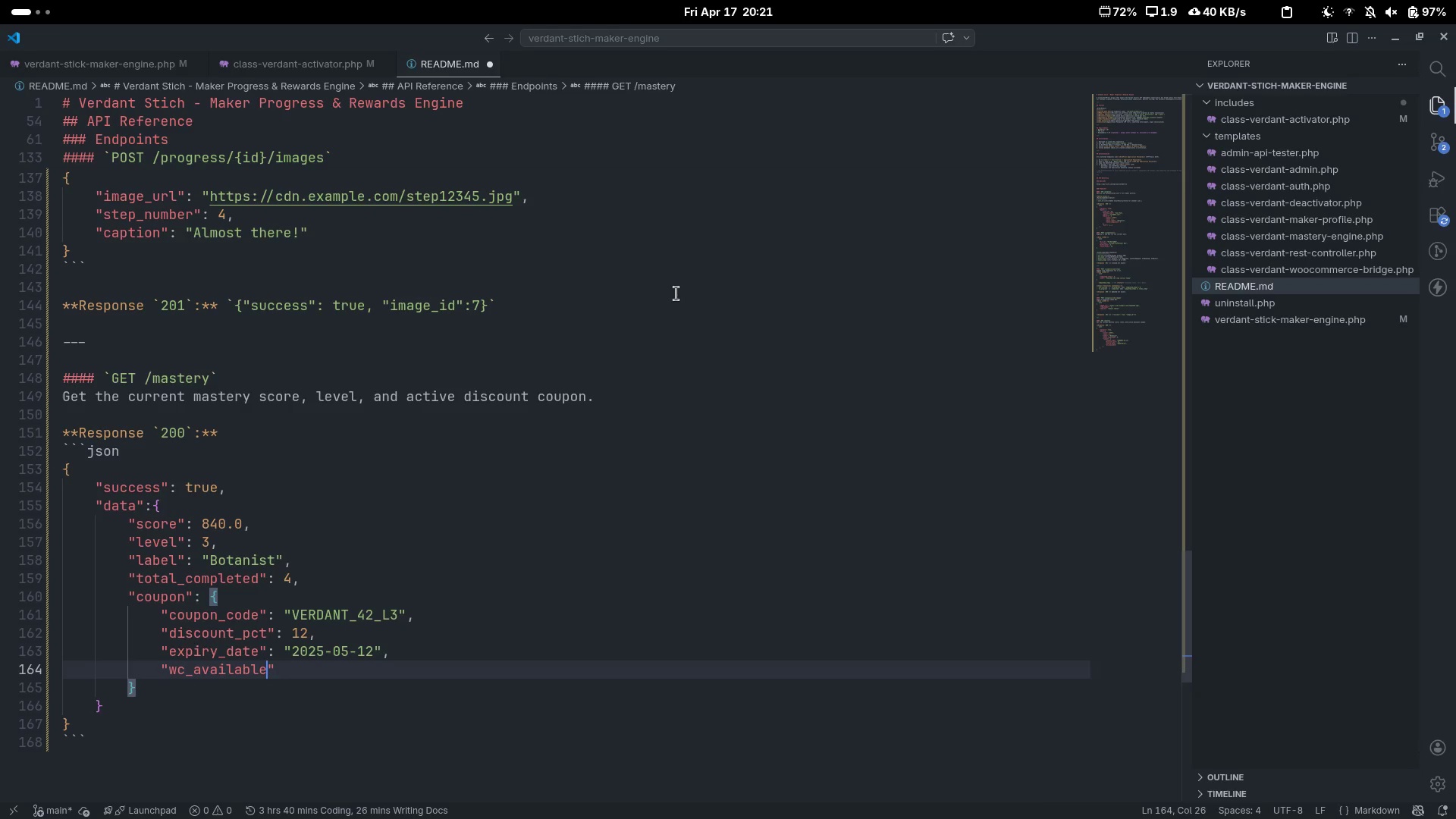 
key(Control+ArrowRight)
 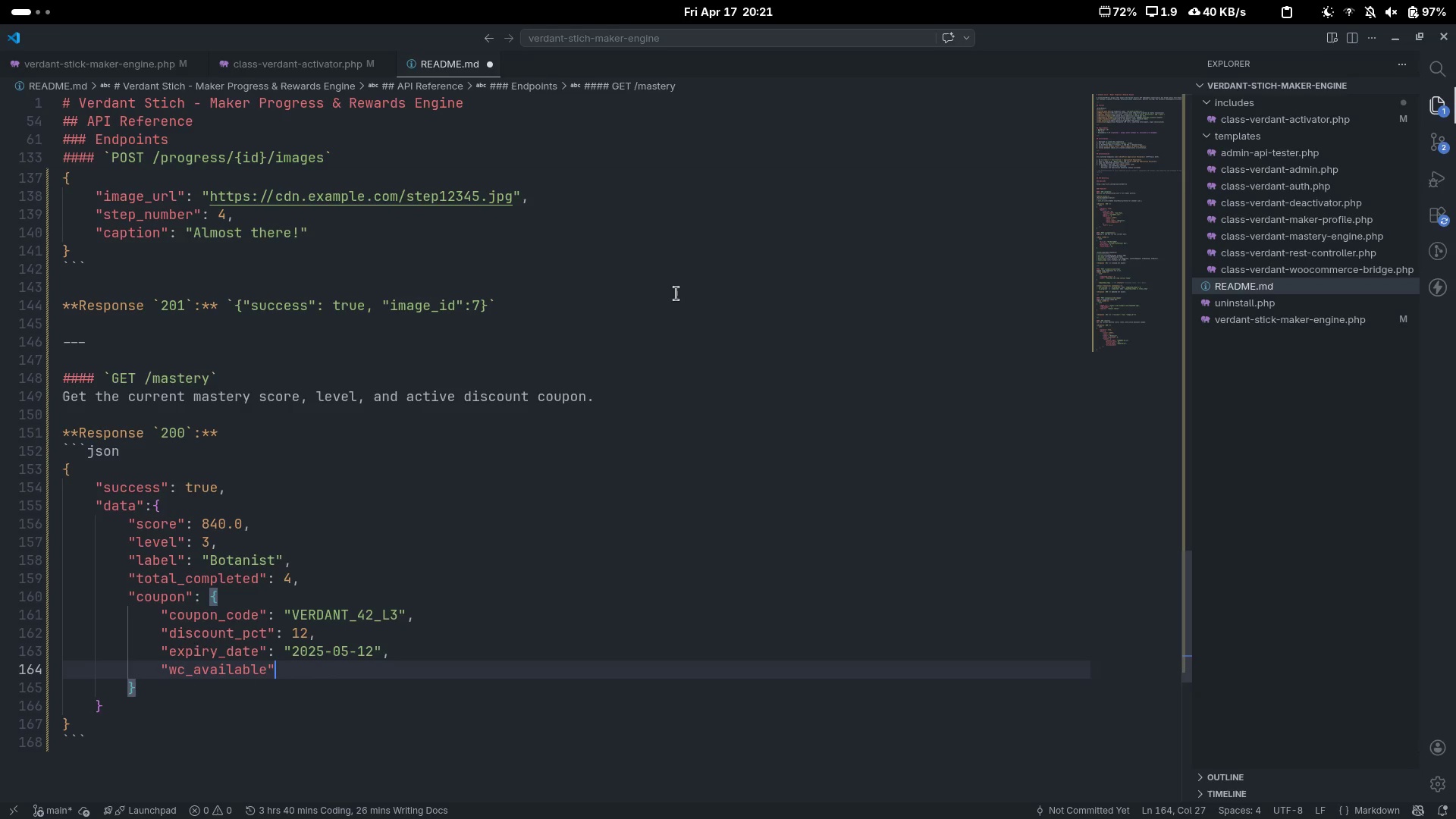 
type( )
key(Backspace)
type(: true)
 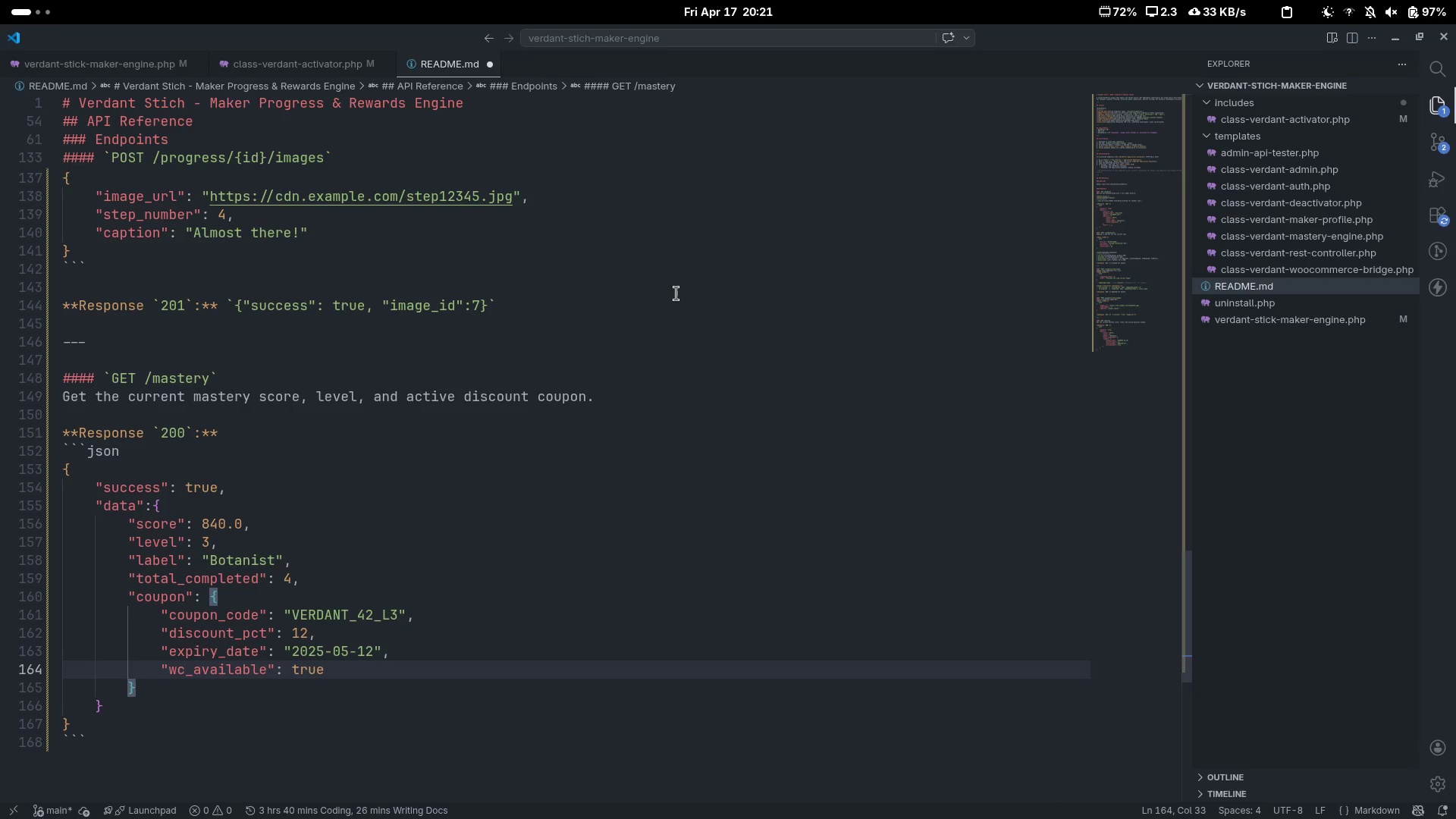 
key(ArrowDown)
 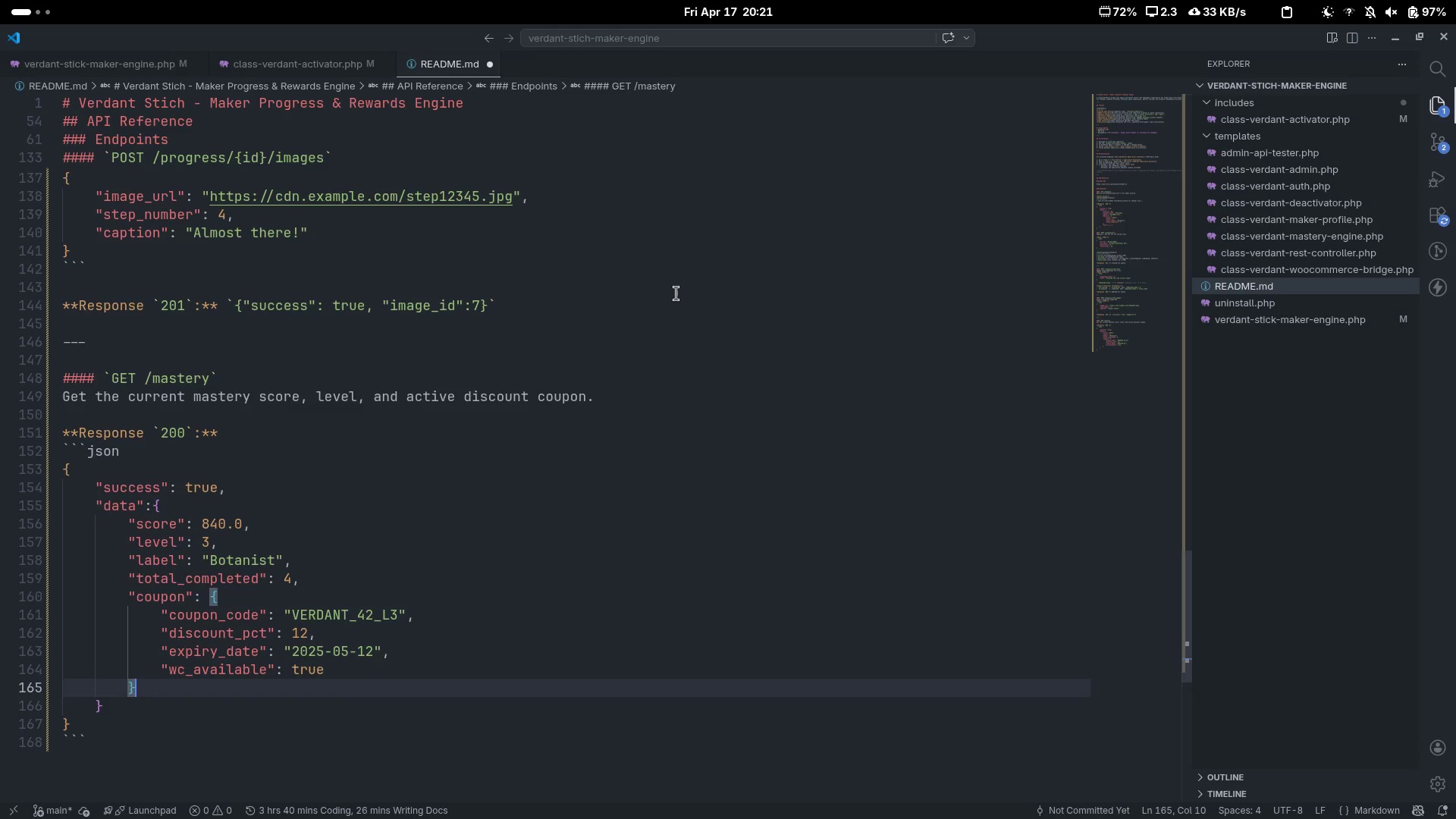 
key(ArrowDown)
 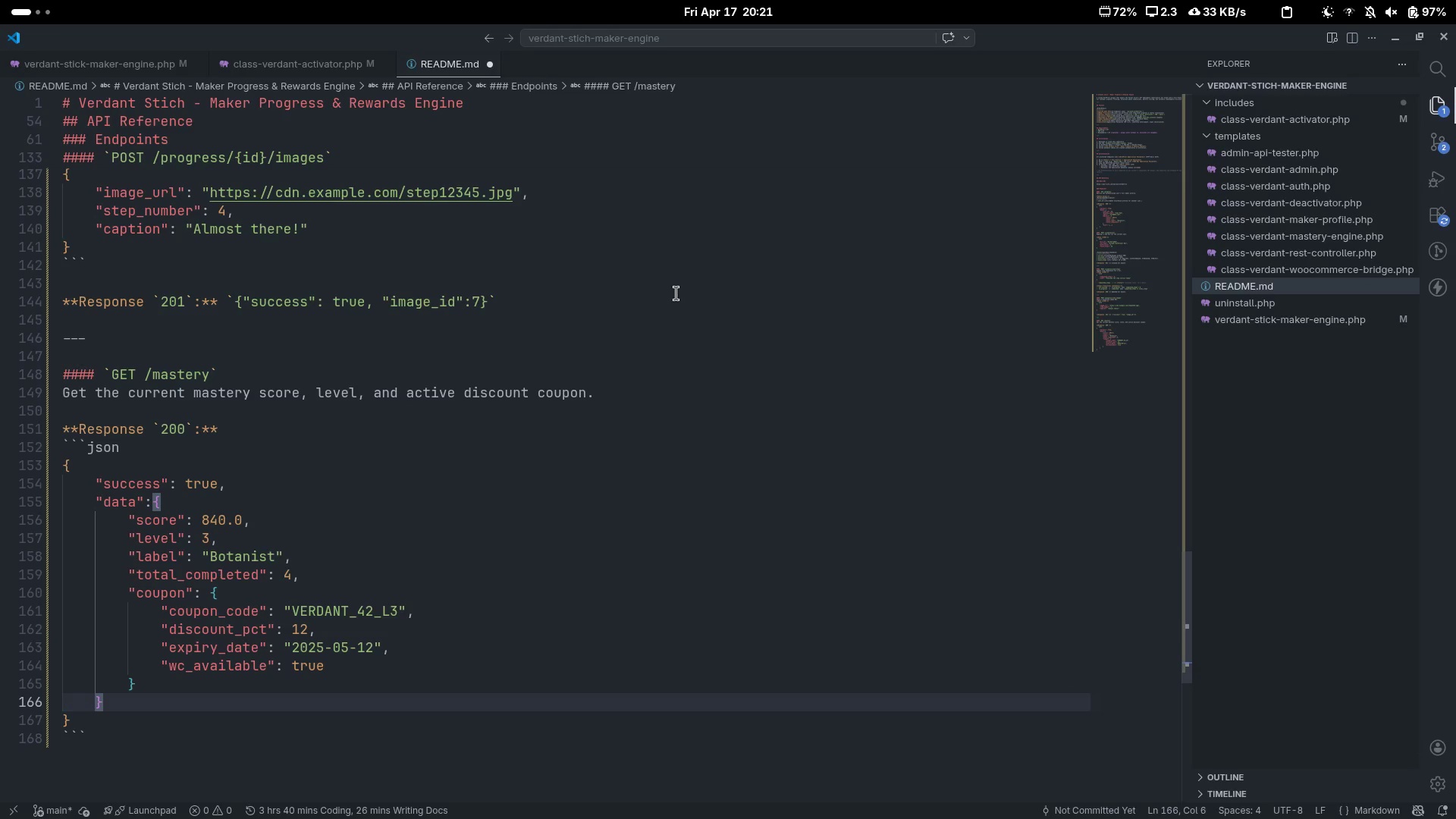 
key(ArrowDown)
 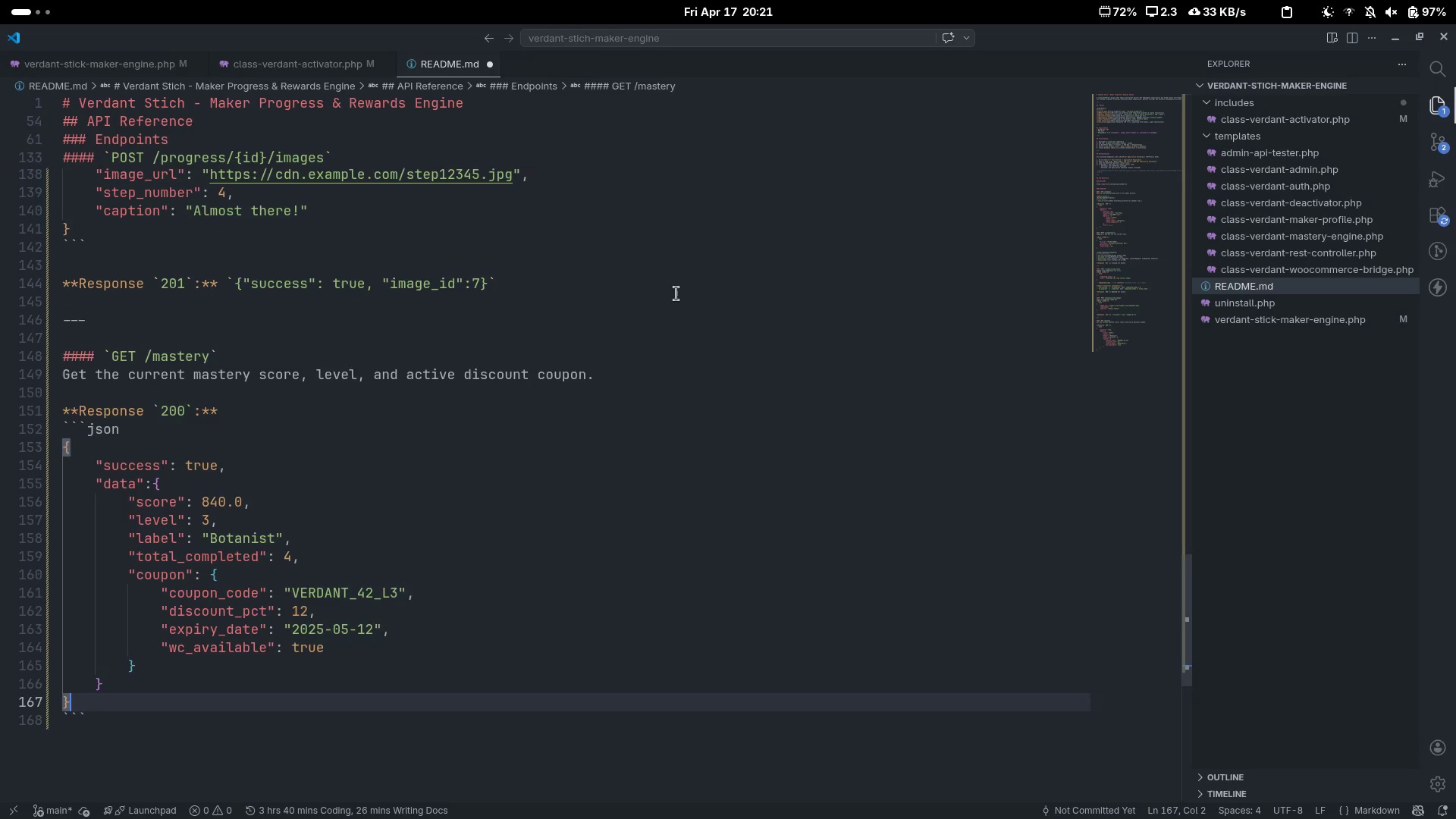 
key(ArrowDown)
 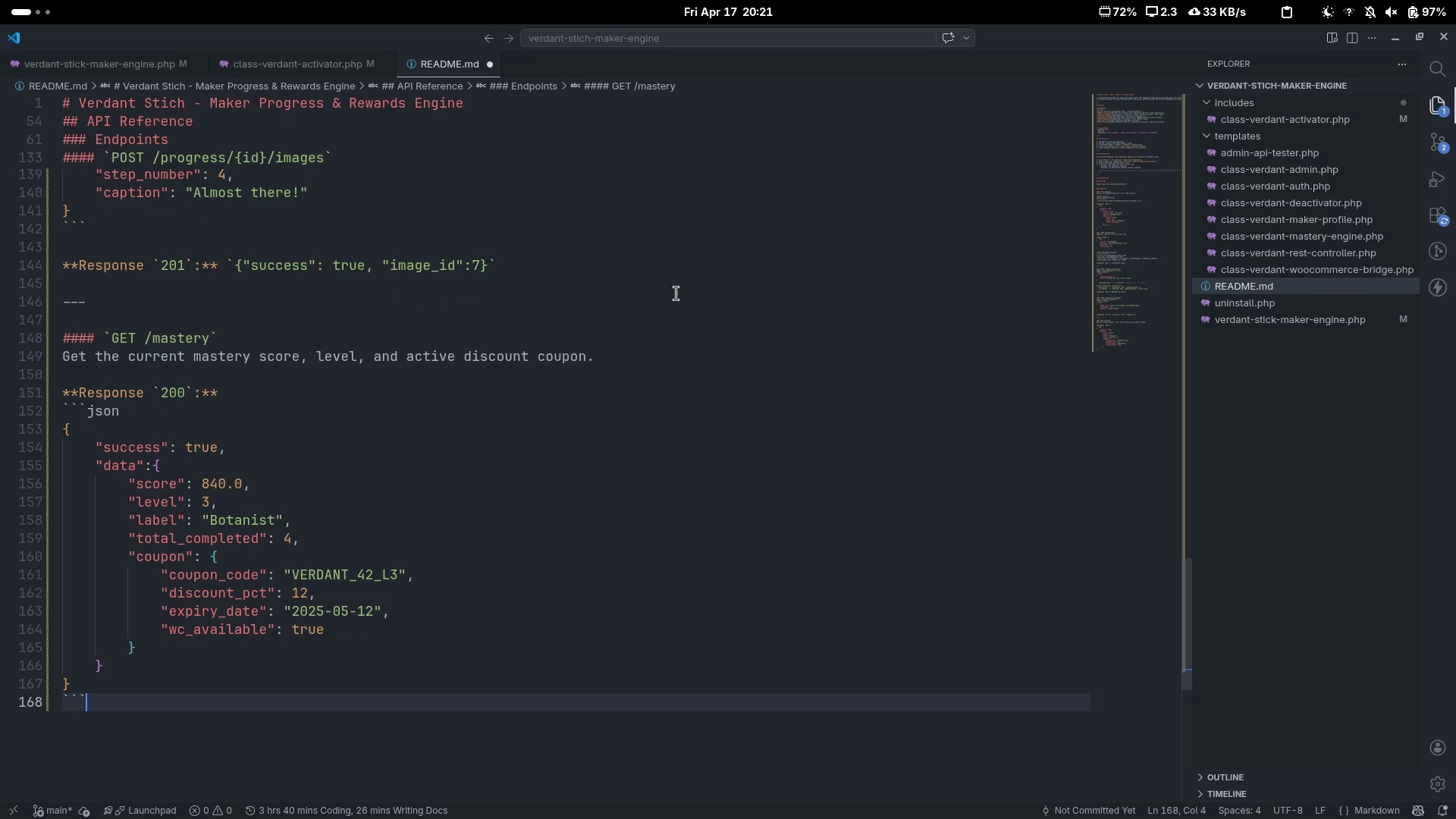 
key(Enter)
 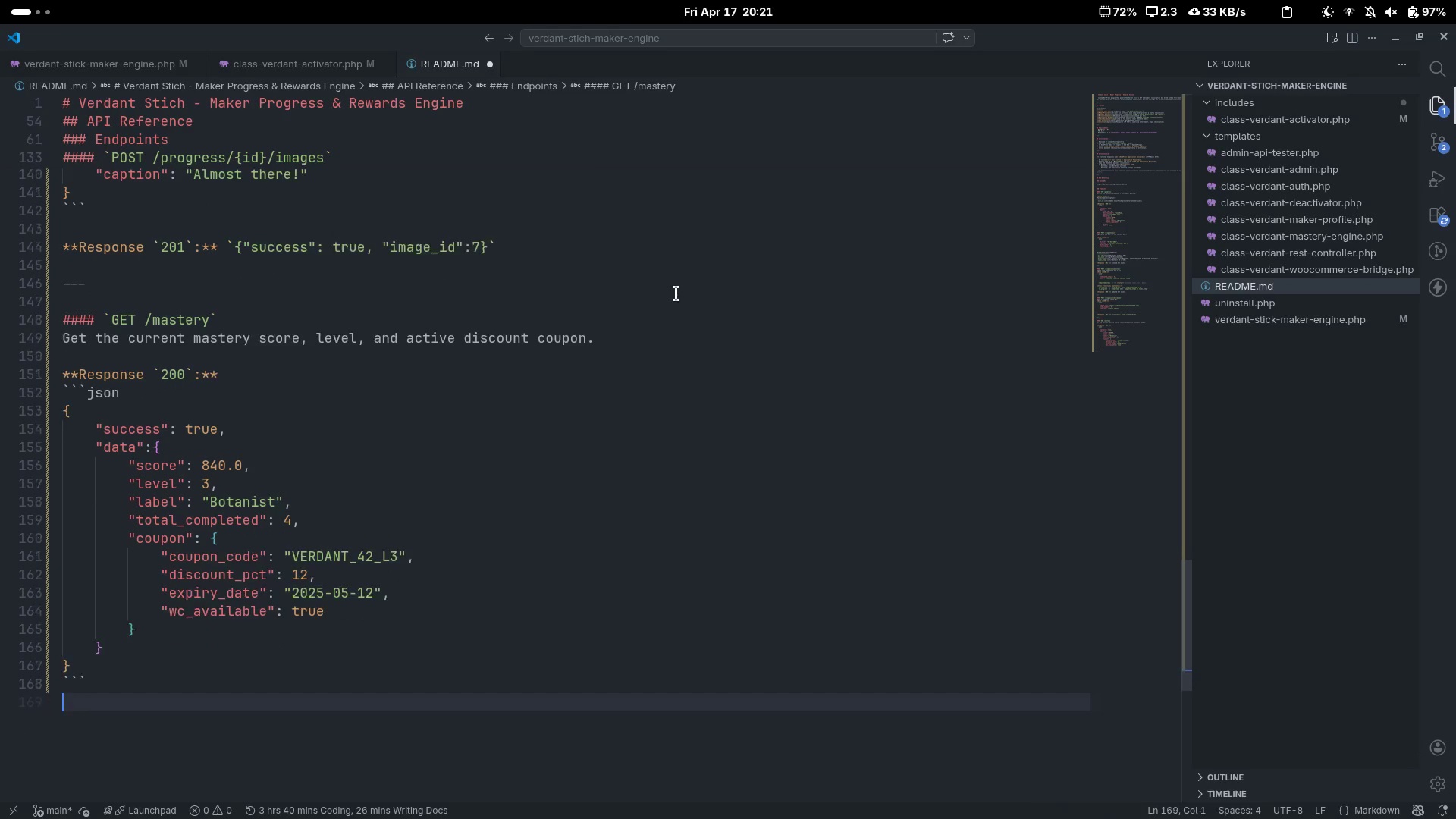 
key(Enter)
 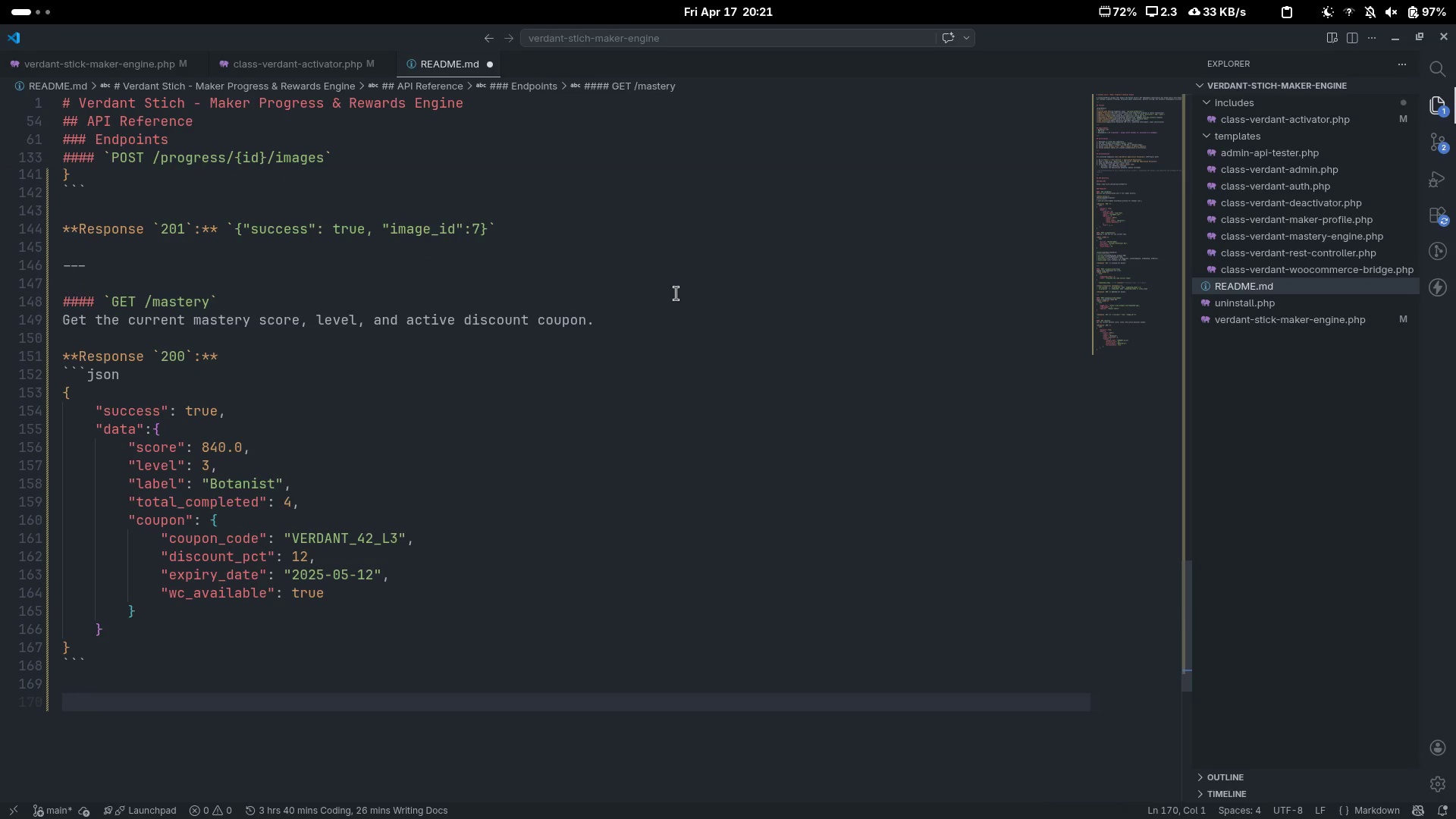 
key(Minus)
 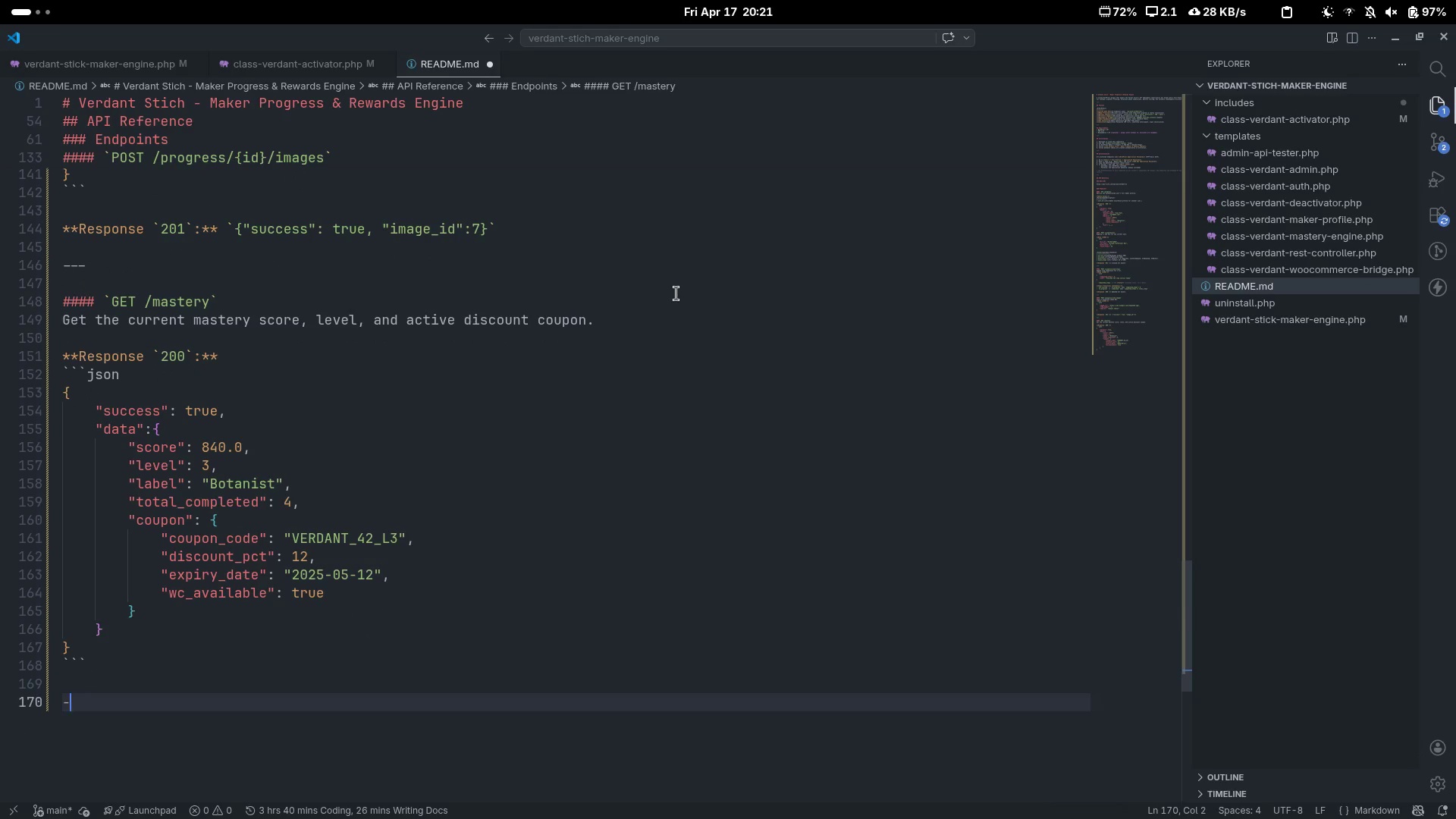 
key(Minus)
 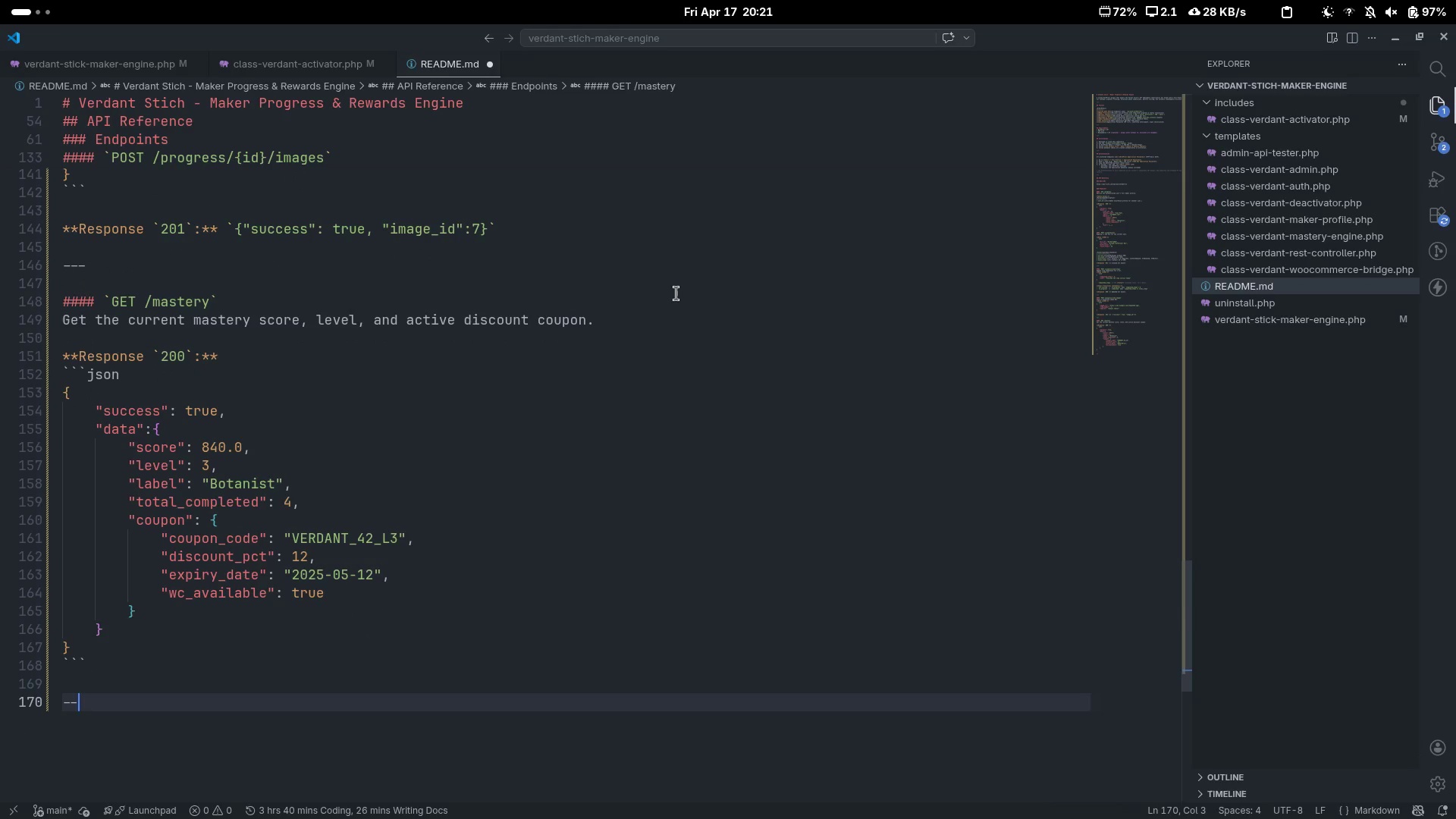 
key(Minus)
 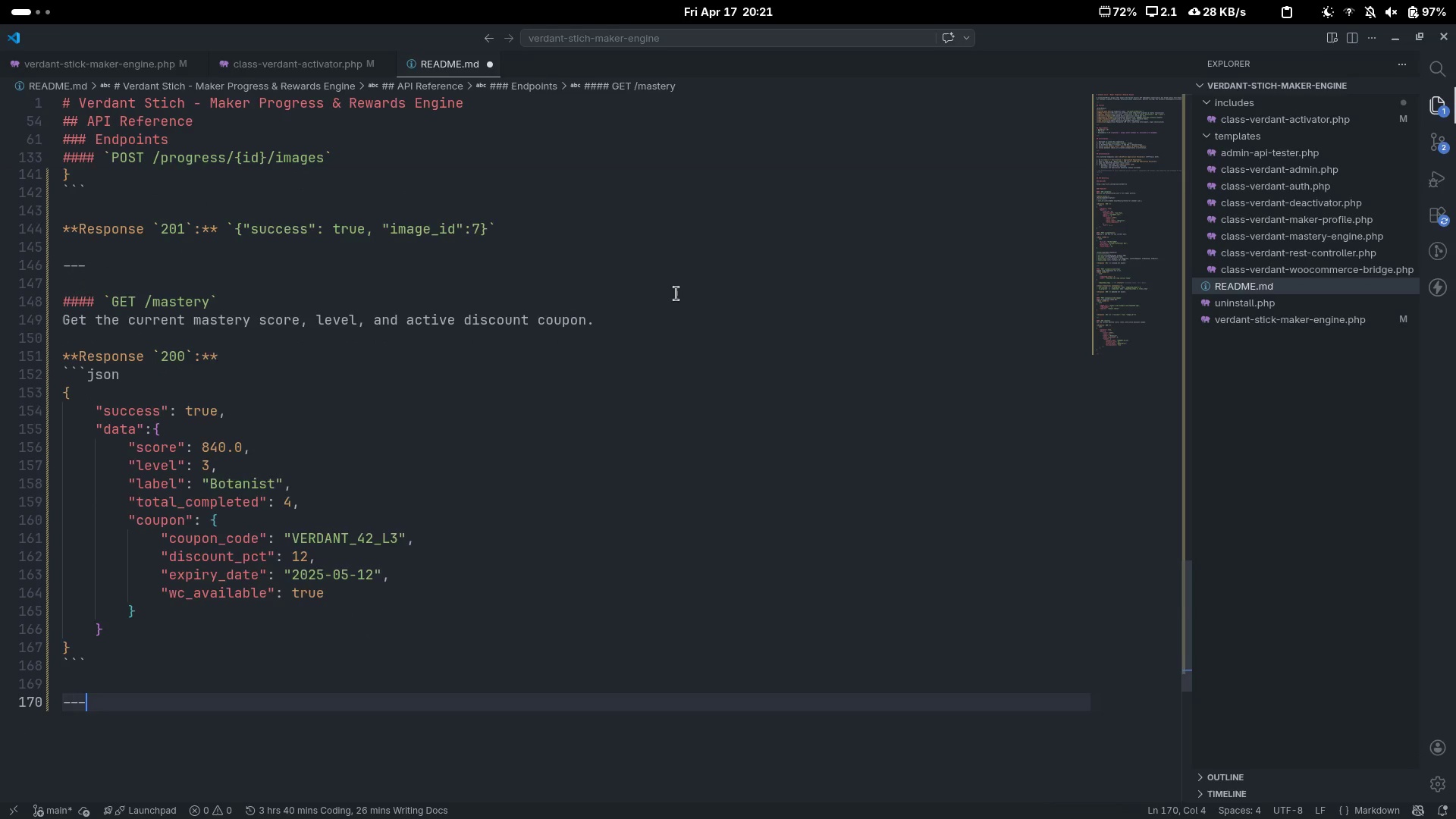 
key(Enter)
 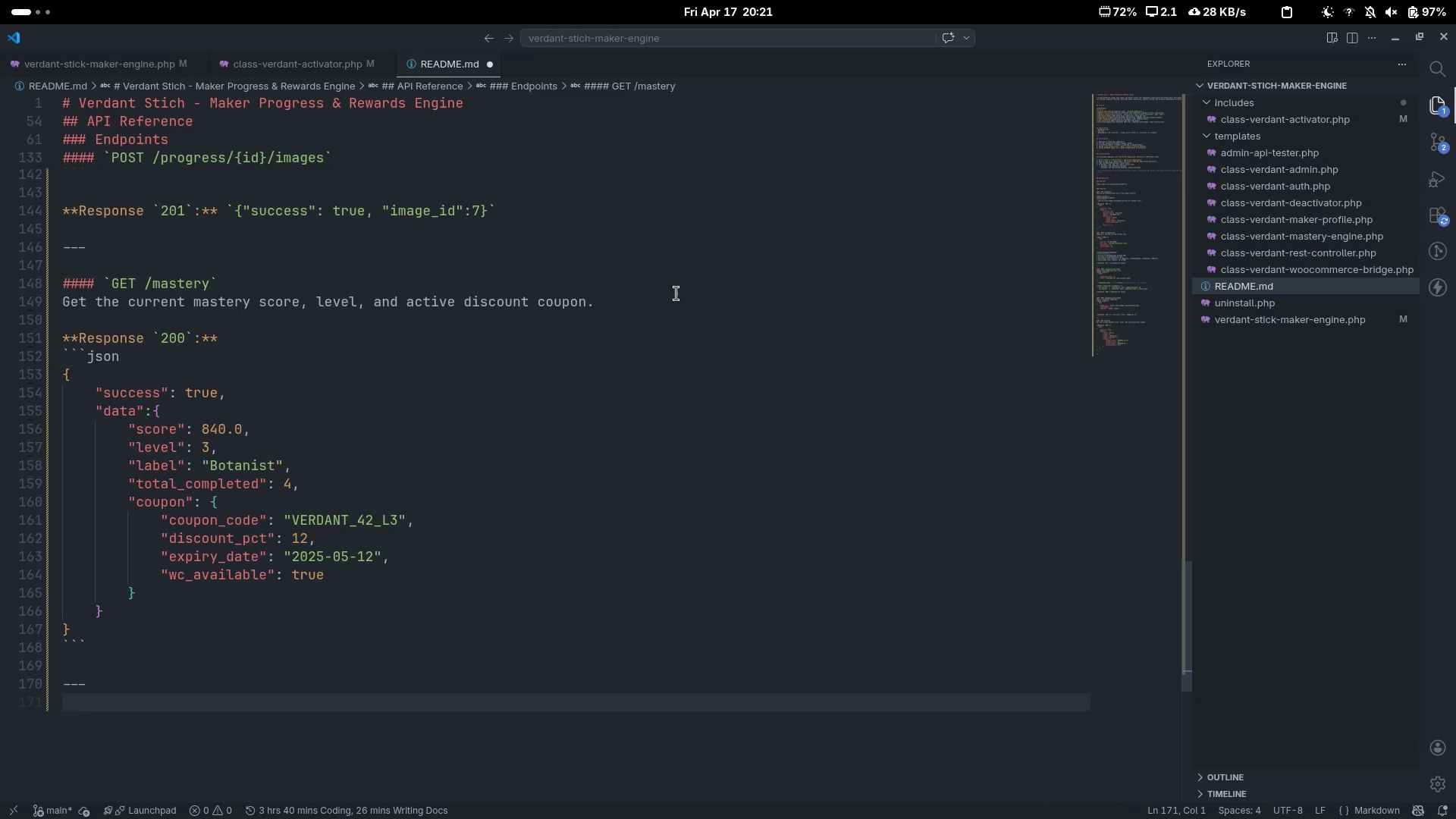 
key(Enter)
 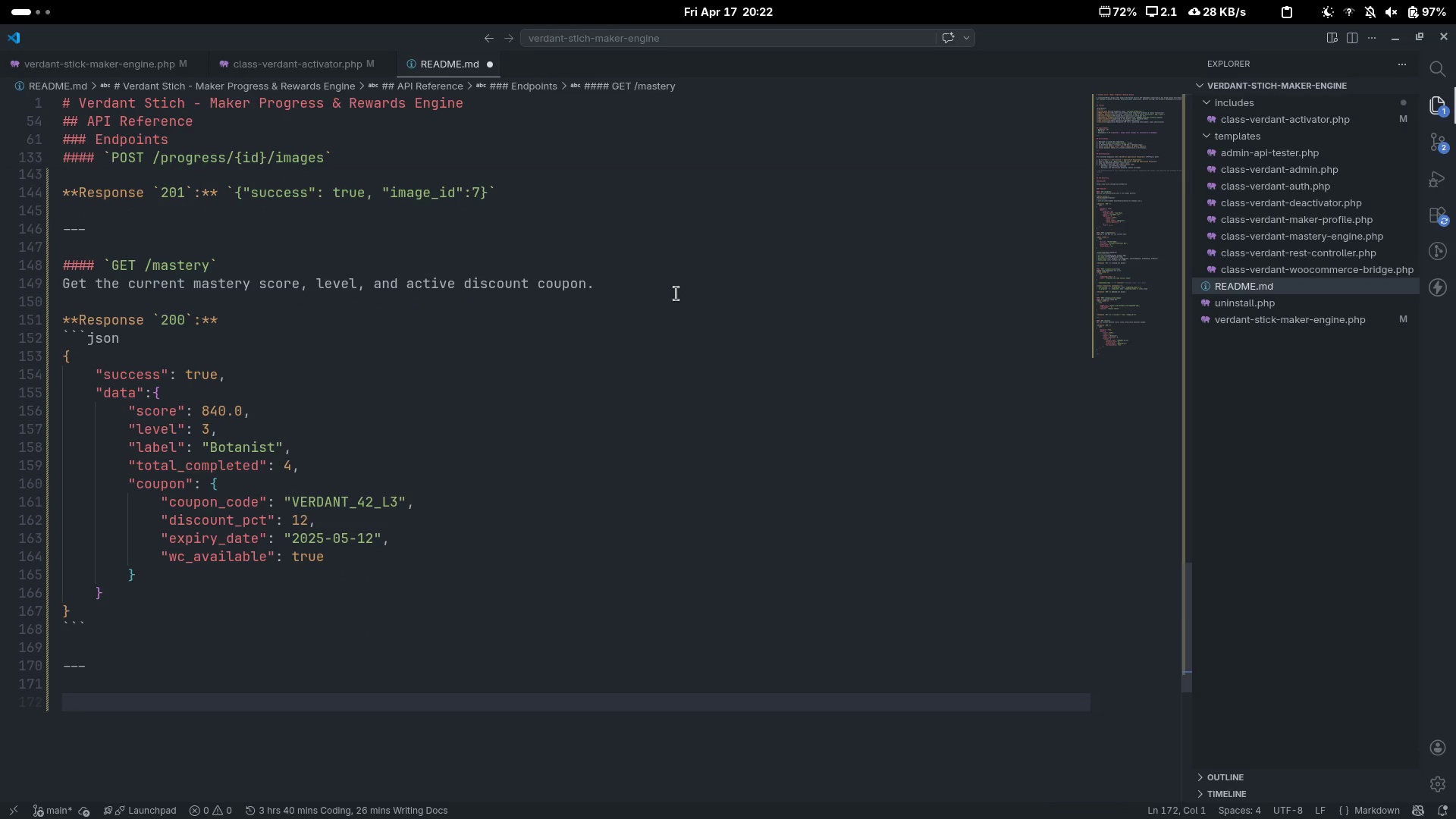 
type(#### POST)
 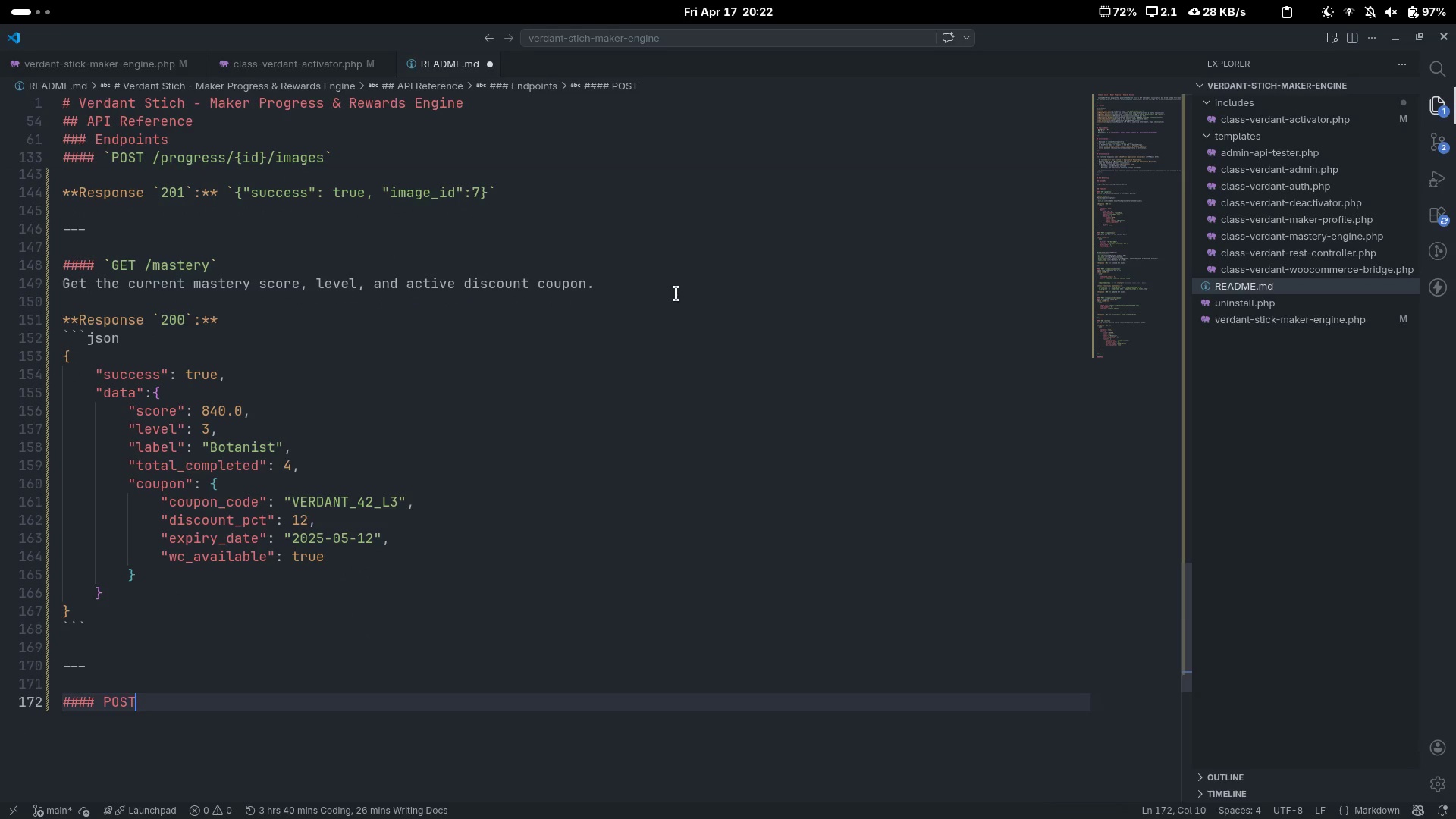 
key(Alt+Tab)